 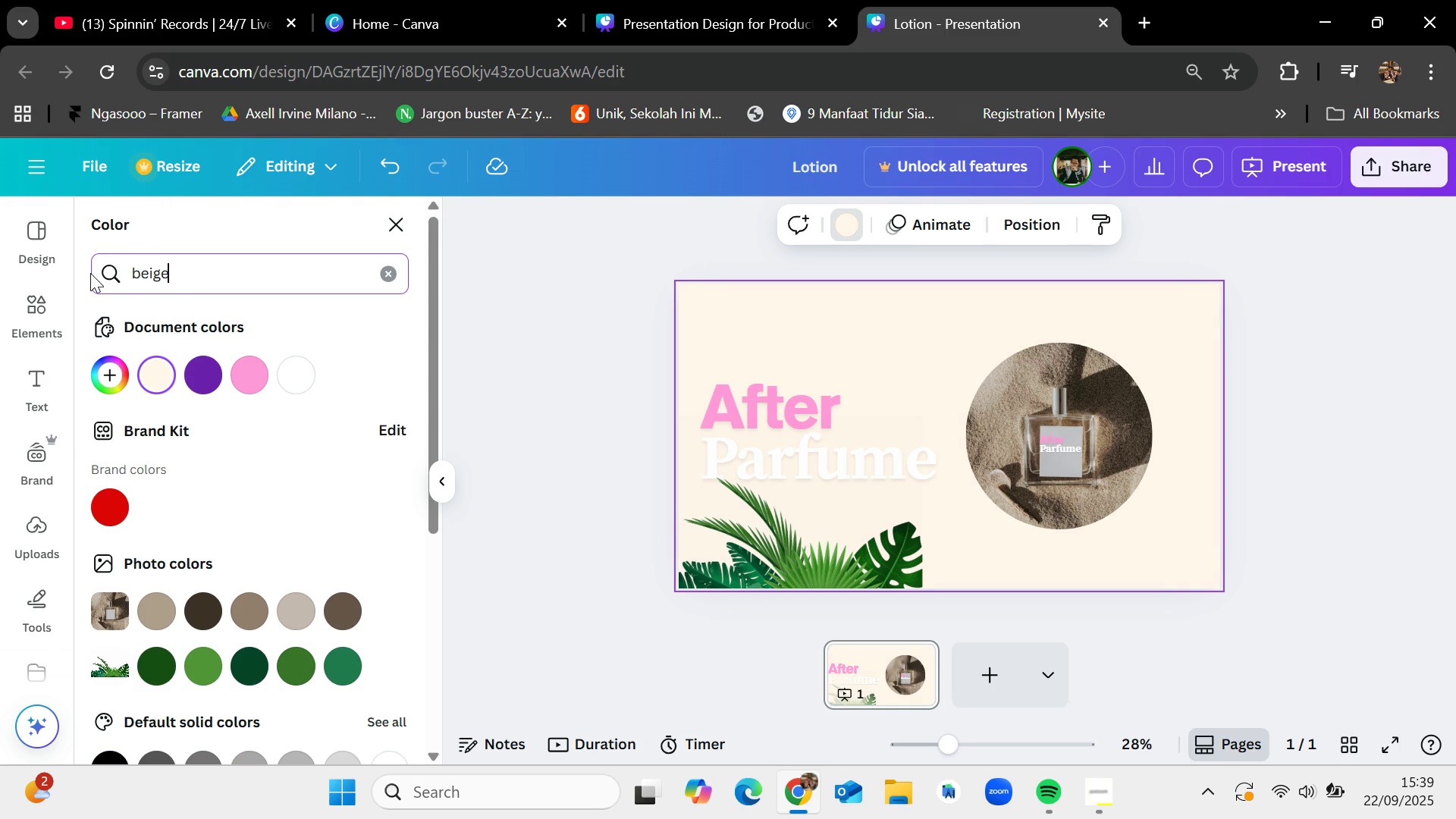 
key(Enter)
 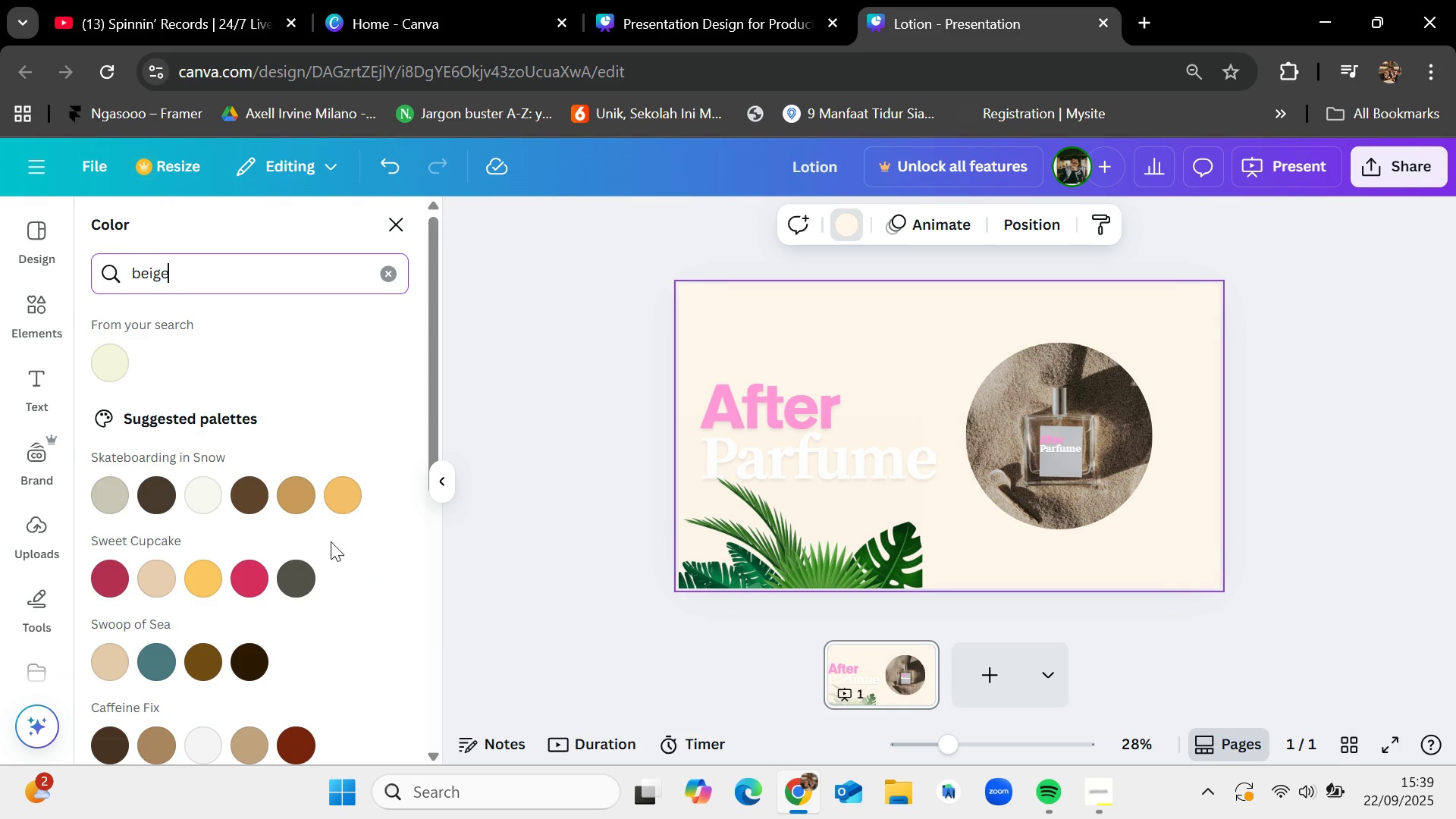 
left_click([209, 493])
 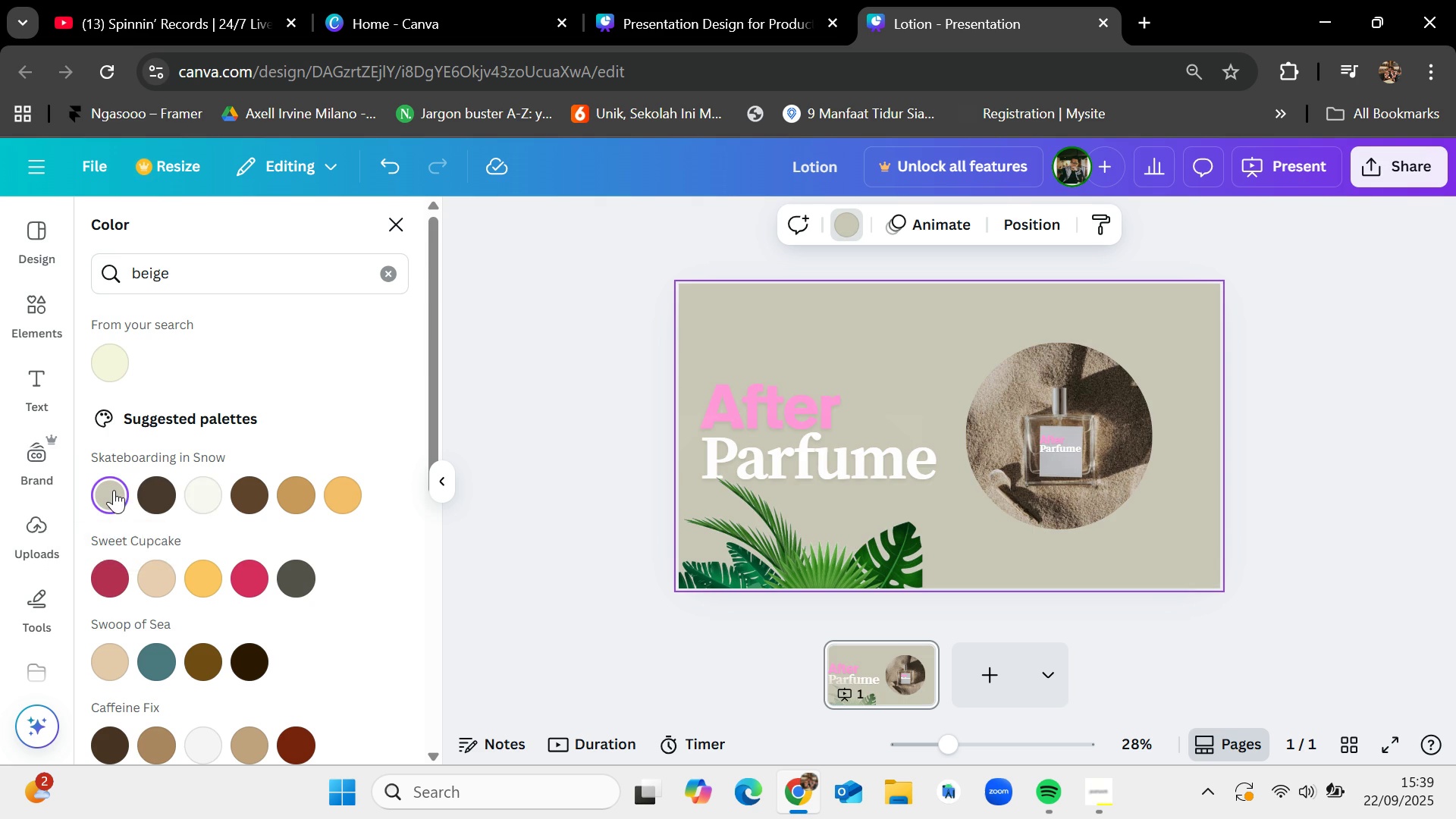 
scroll: coordinate [205, 543], scroll_direction: down, amount: 5.0
 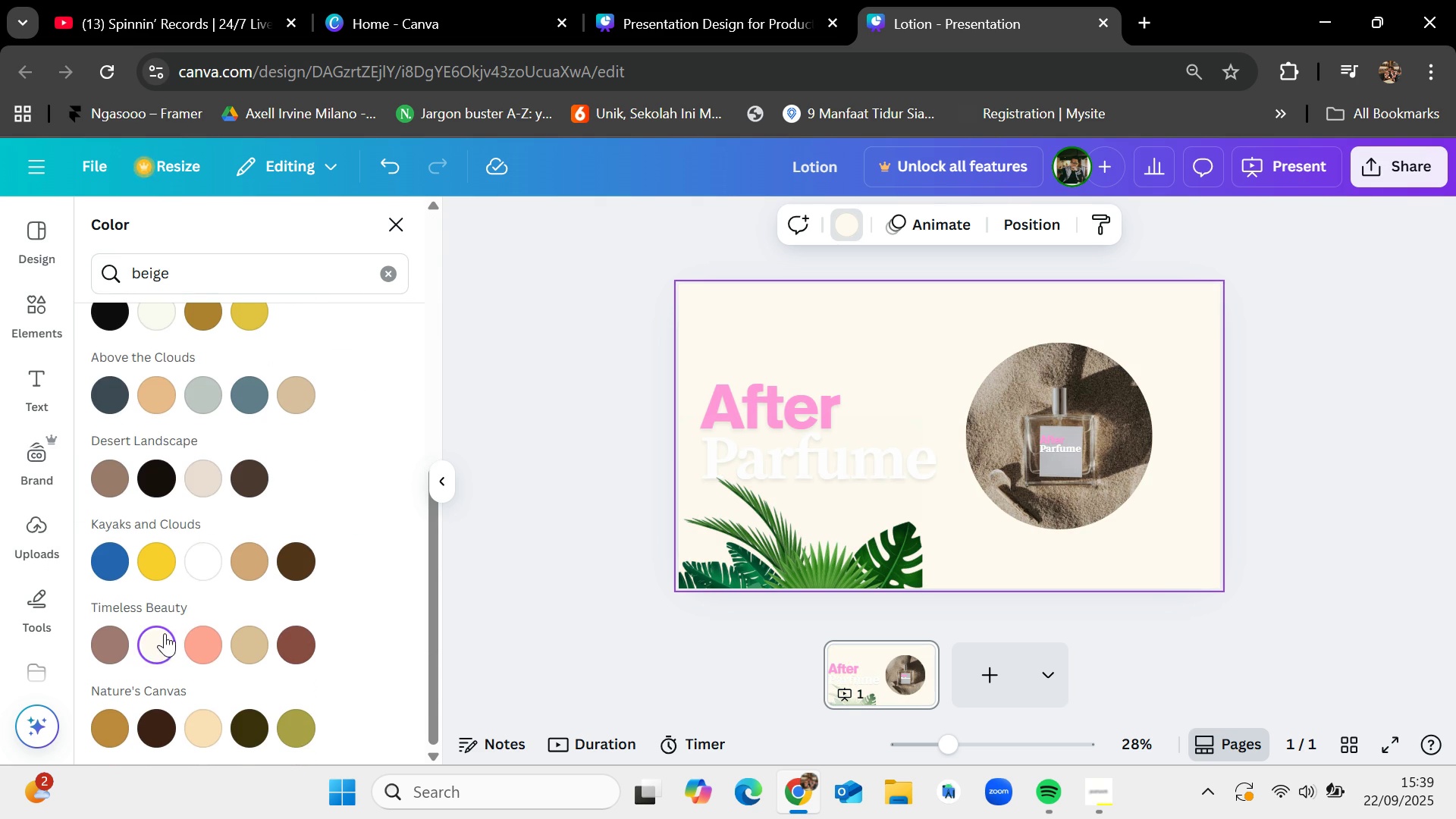 
scroll: coordinate [193, 622], scroll_direction: up, amount: 8.0